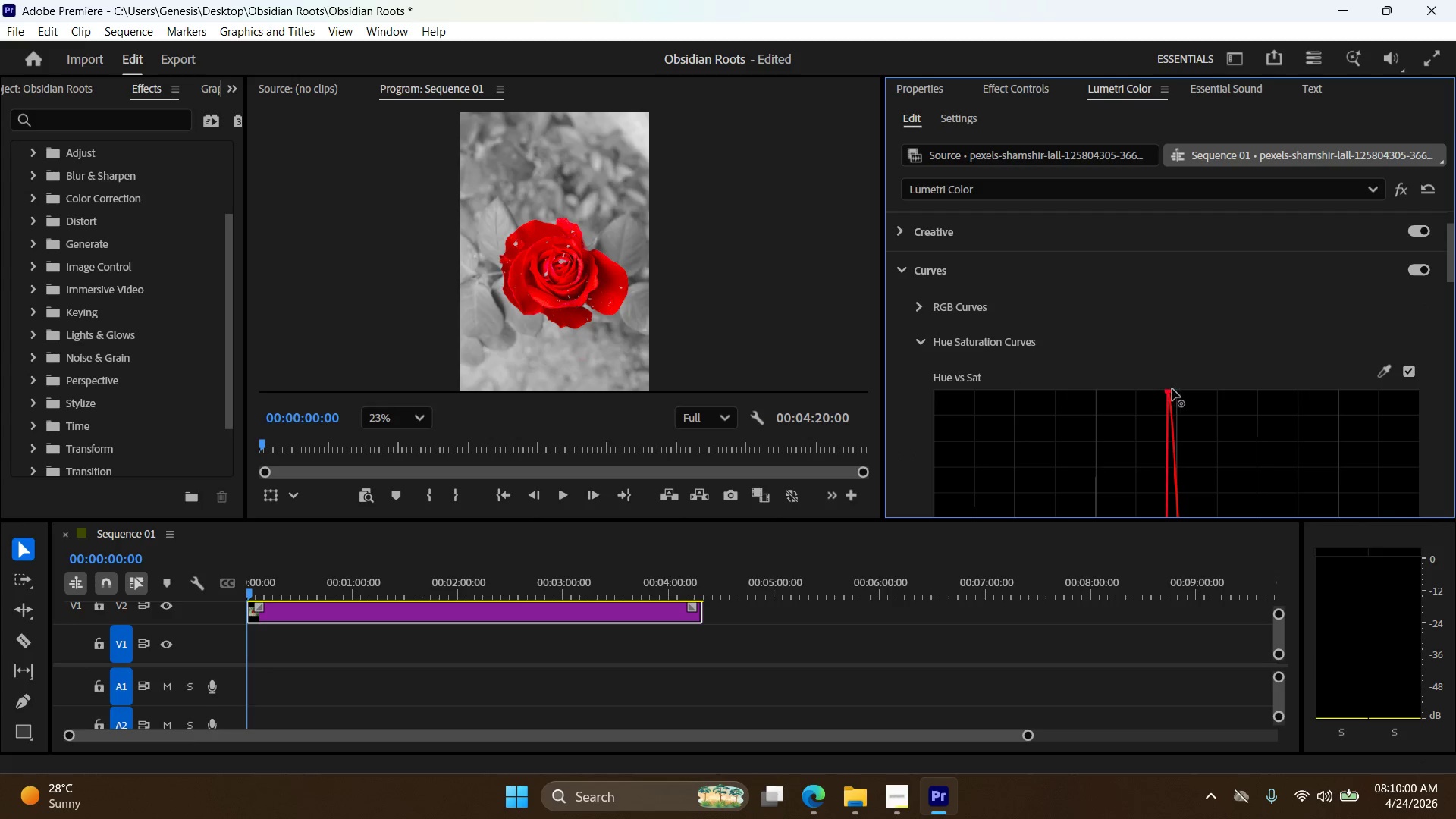 
scroll: coordinate [1019, 385], scroll_direction: down, amount: 3.0
 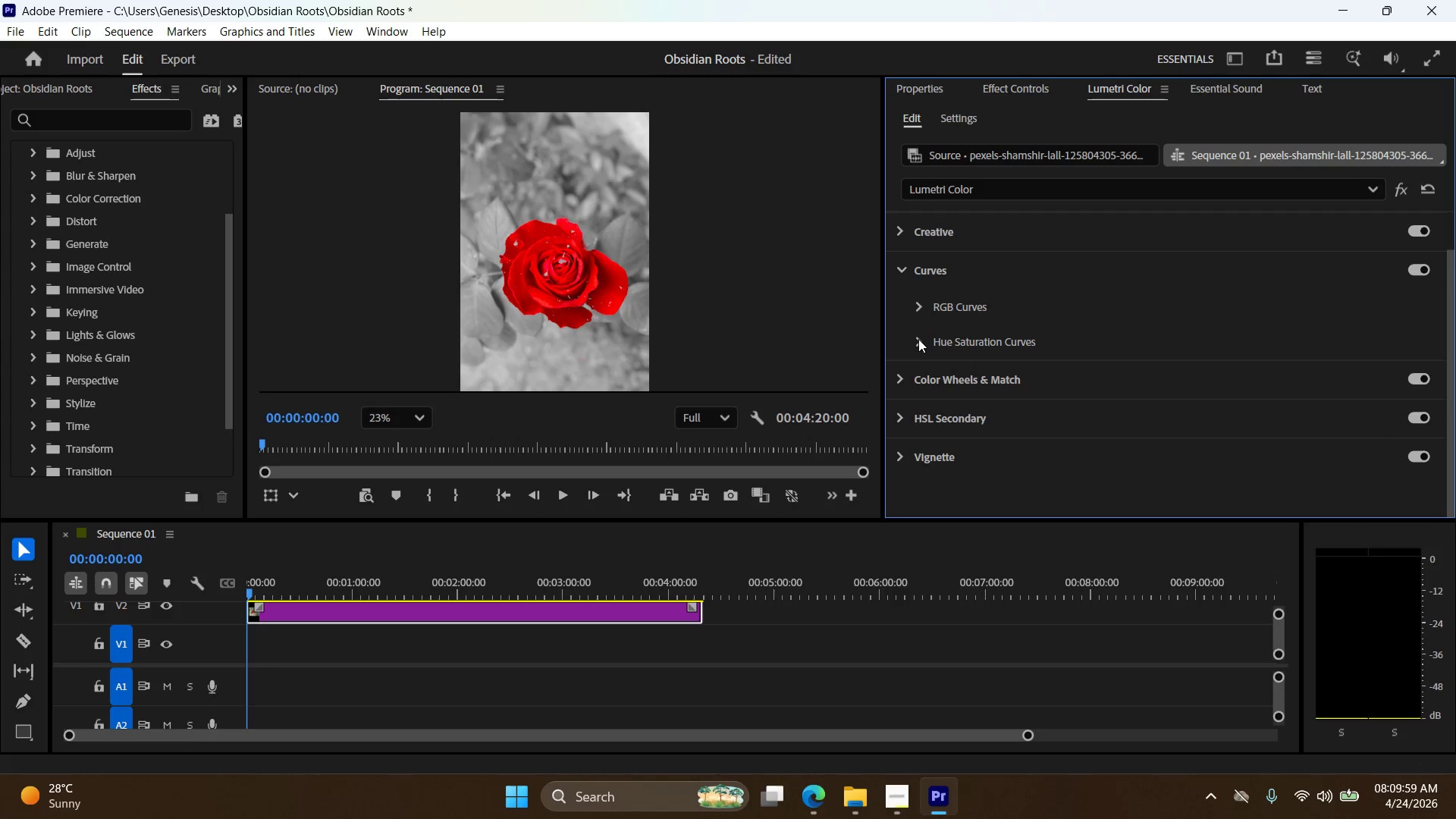 
left_click_drag(start_coordinate=[1169, 394], to_coordinate=[1158, 415])
 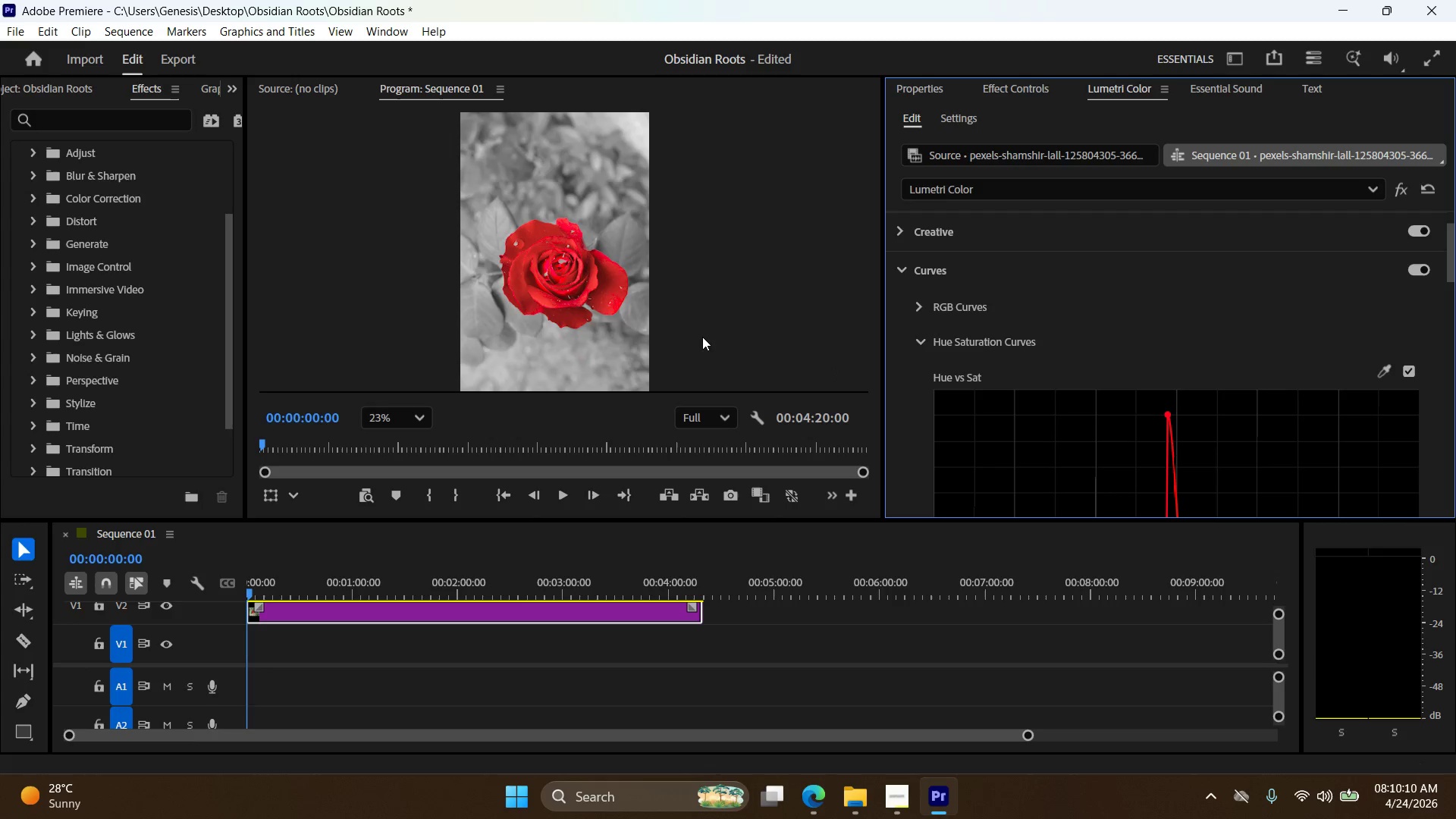 
scroll: coordinate [701, 377], scroll_direction: down, amount: 10.0
 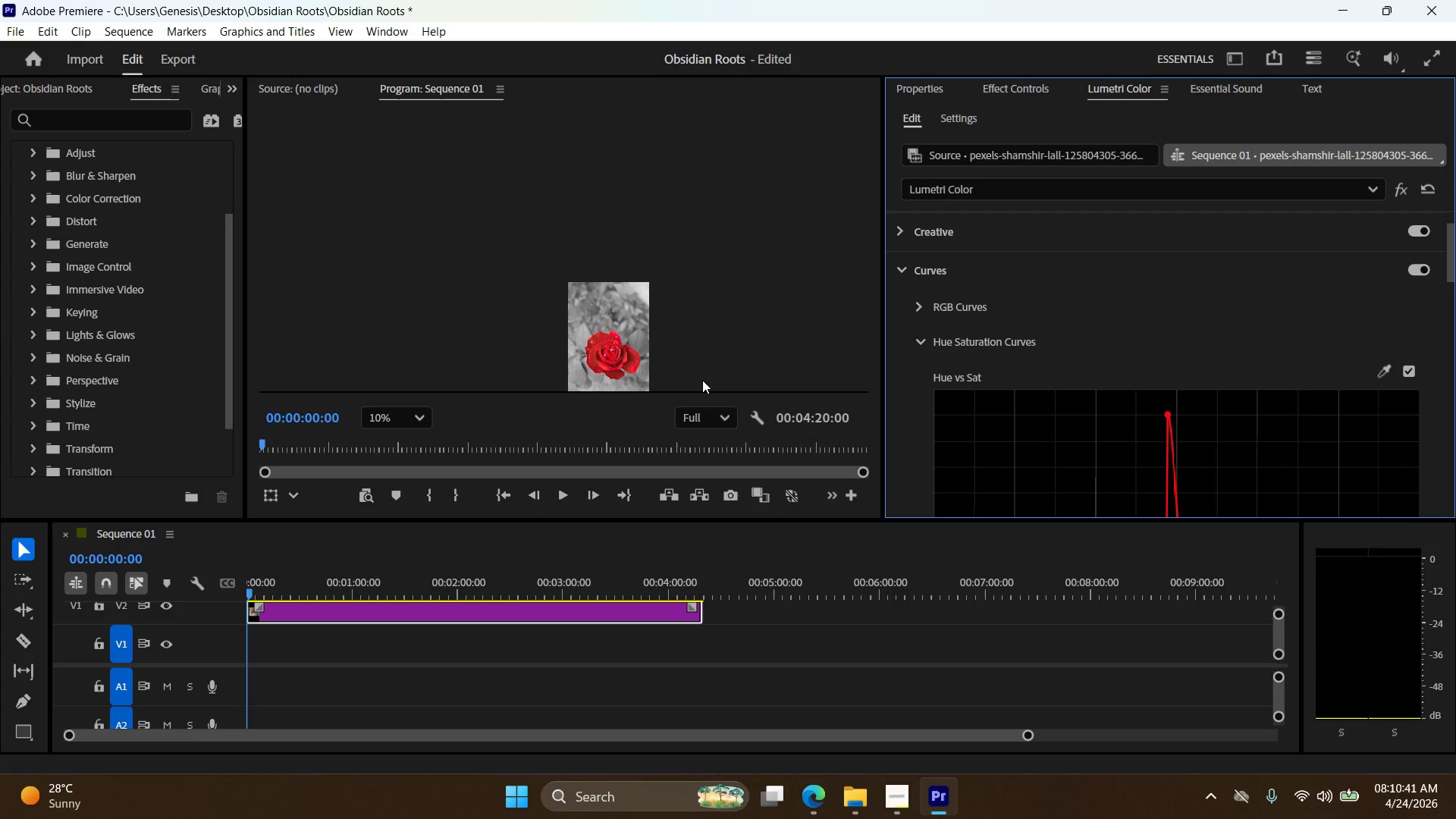 
wait(34.66)
 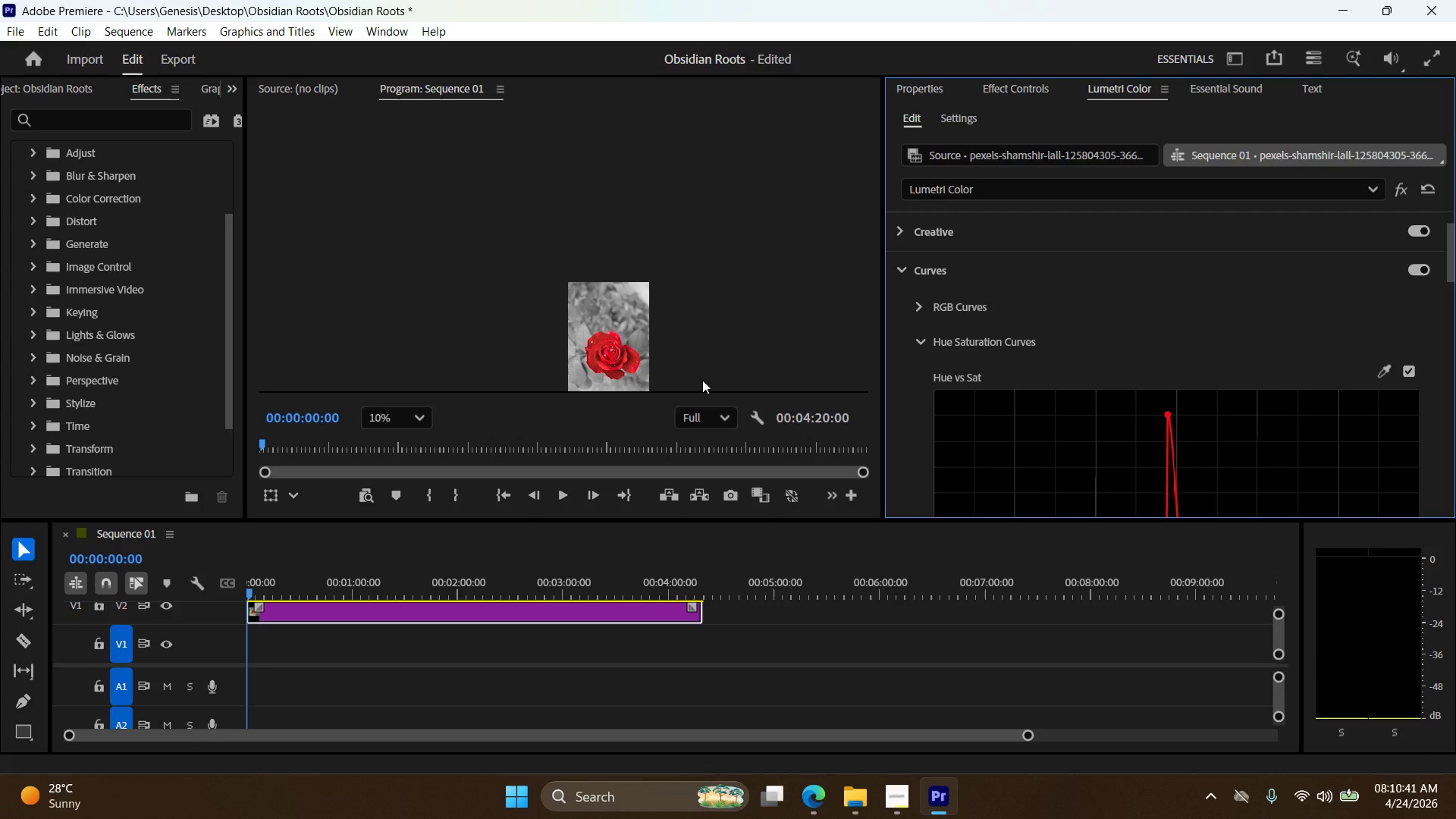 
left_click_drag(start_coordinate=[701, 607], to_coordinate=[273, 620])
 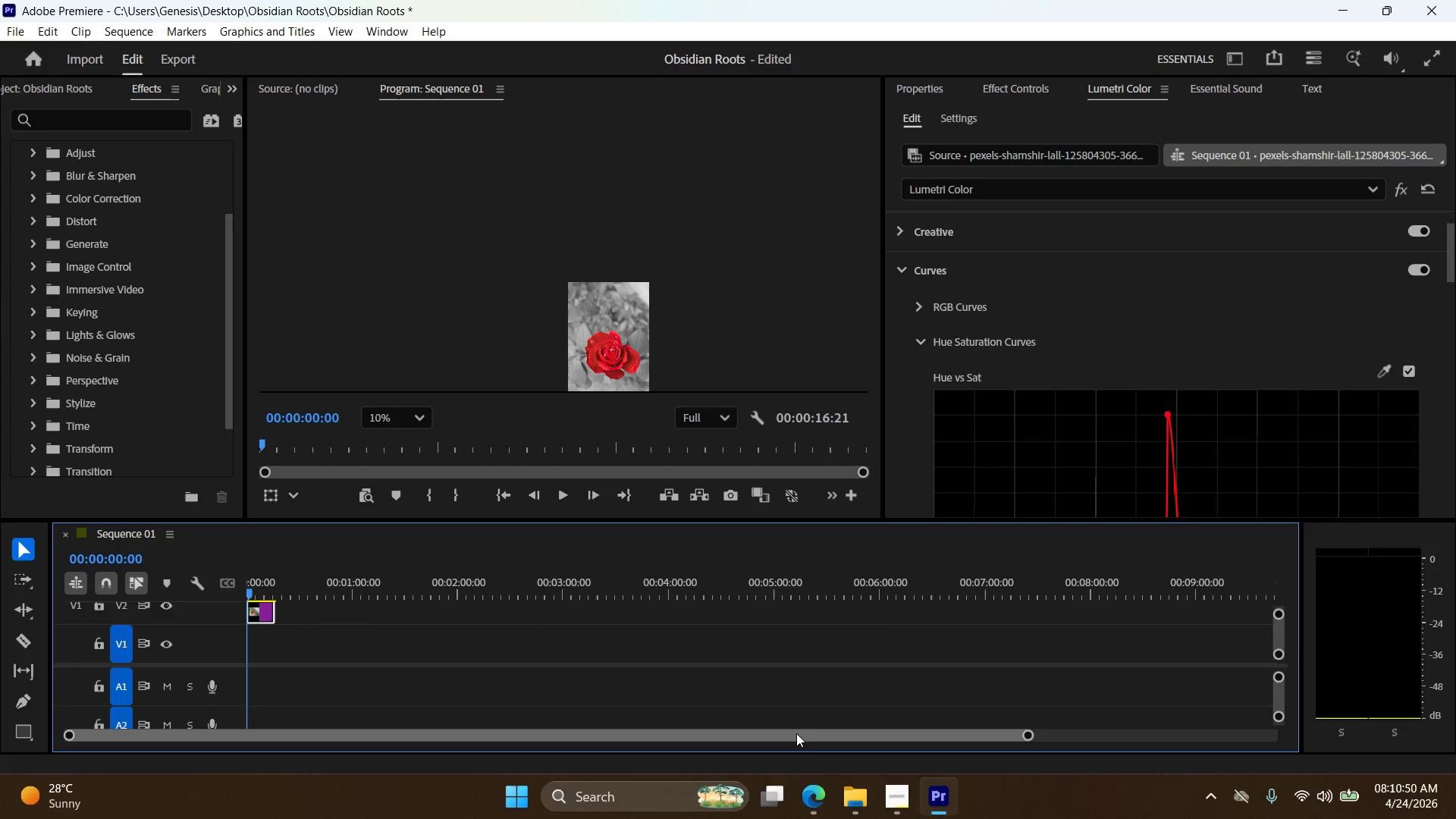 
left_click_drag(start_coordinate=[792, 733], to_coordinate=[635, 730])
 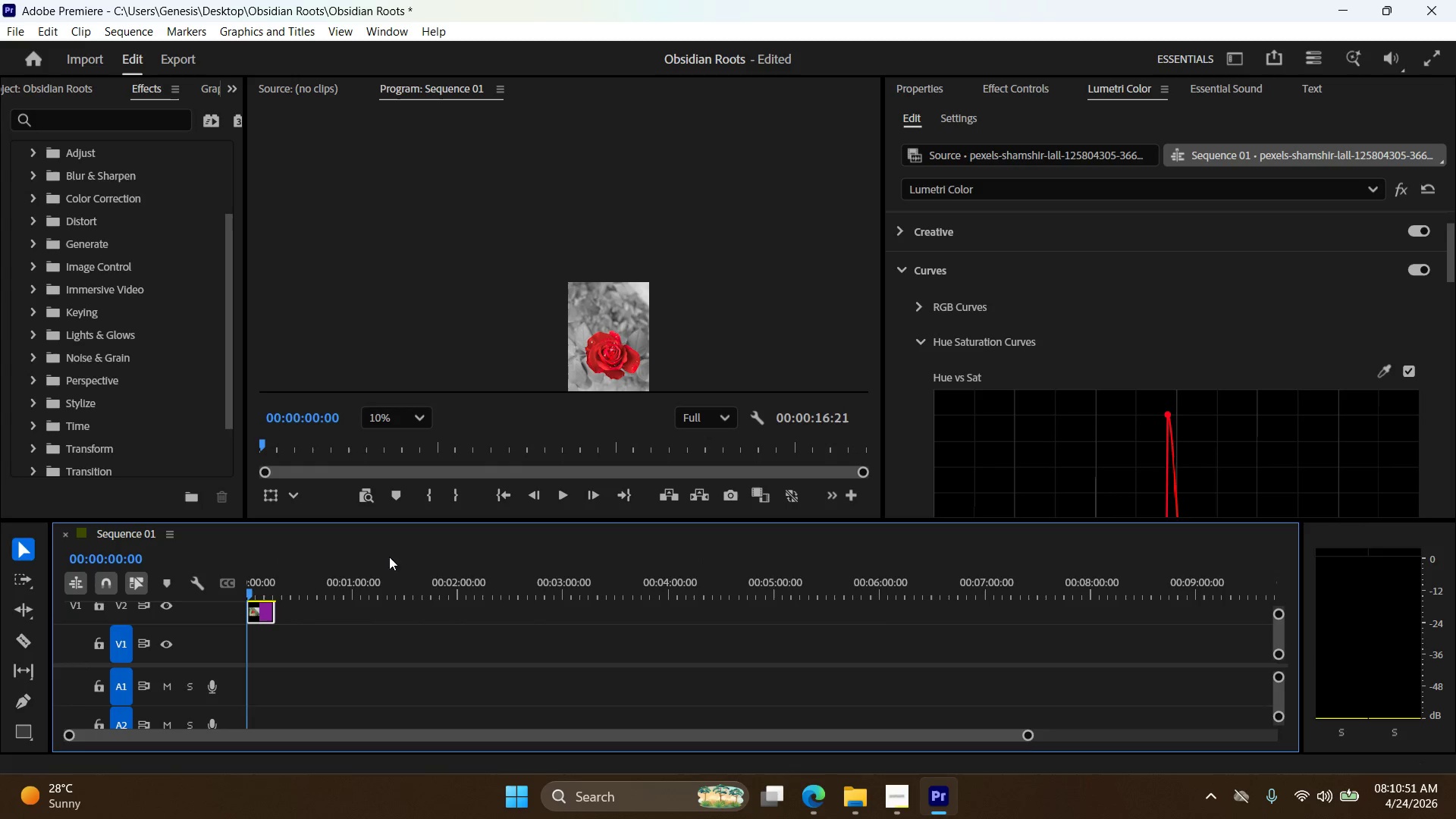 
scroll: coordinate [313, 666], scroll_direction: up, amount: 12.0
 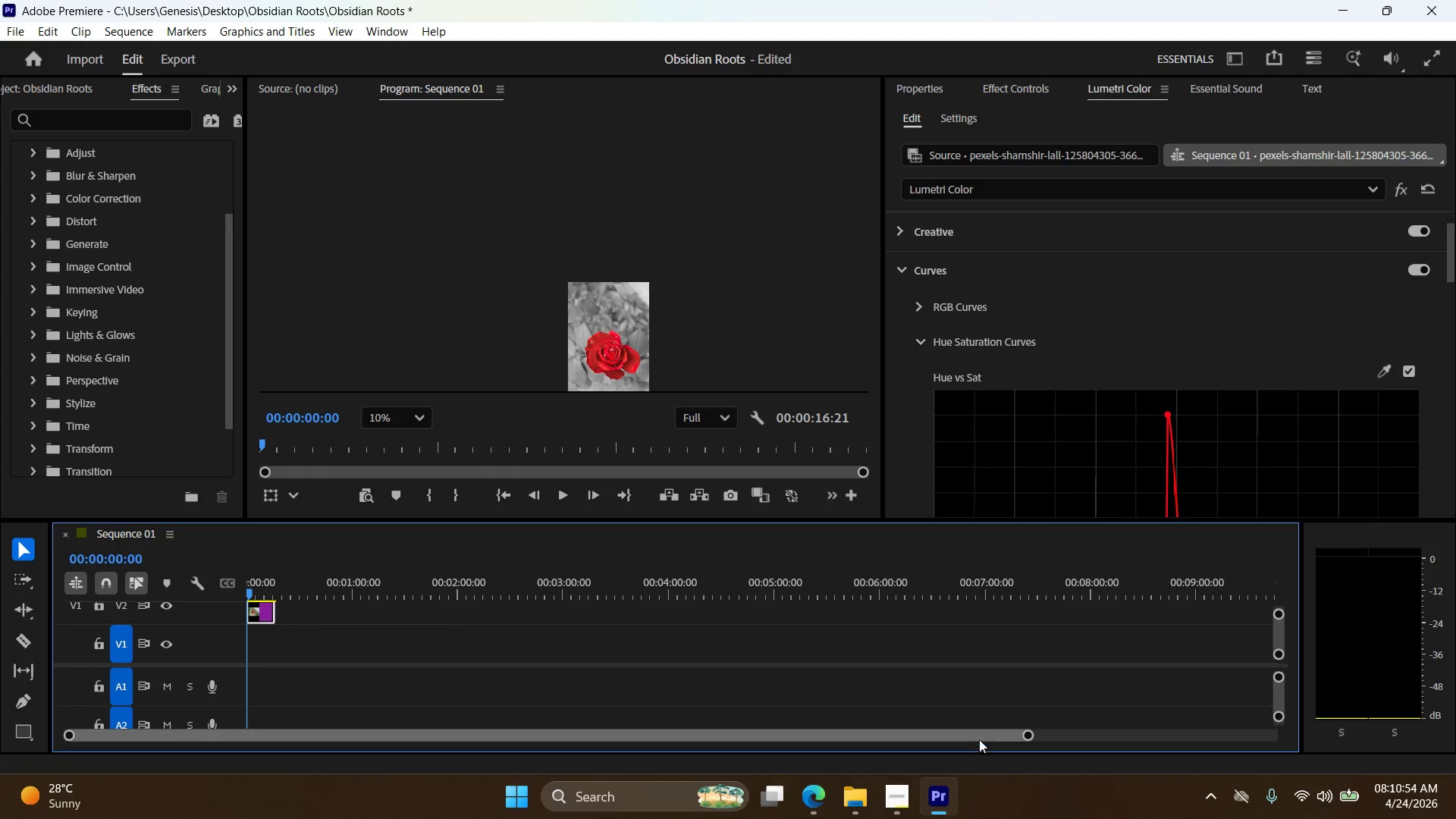 
left_click_drag(start_coordinate=[1025, 734], to_coordinate=[308, 735])
 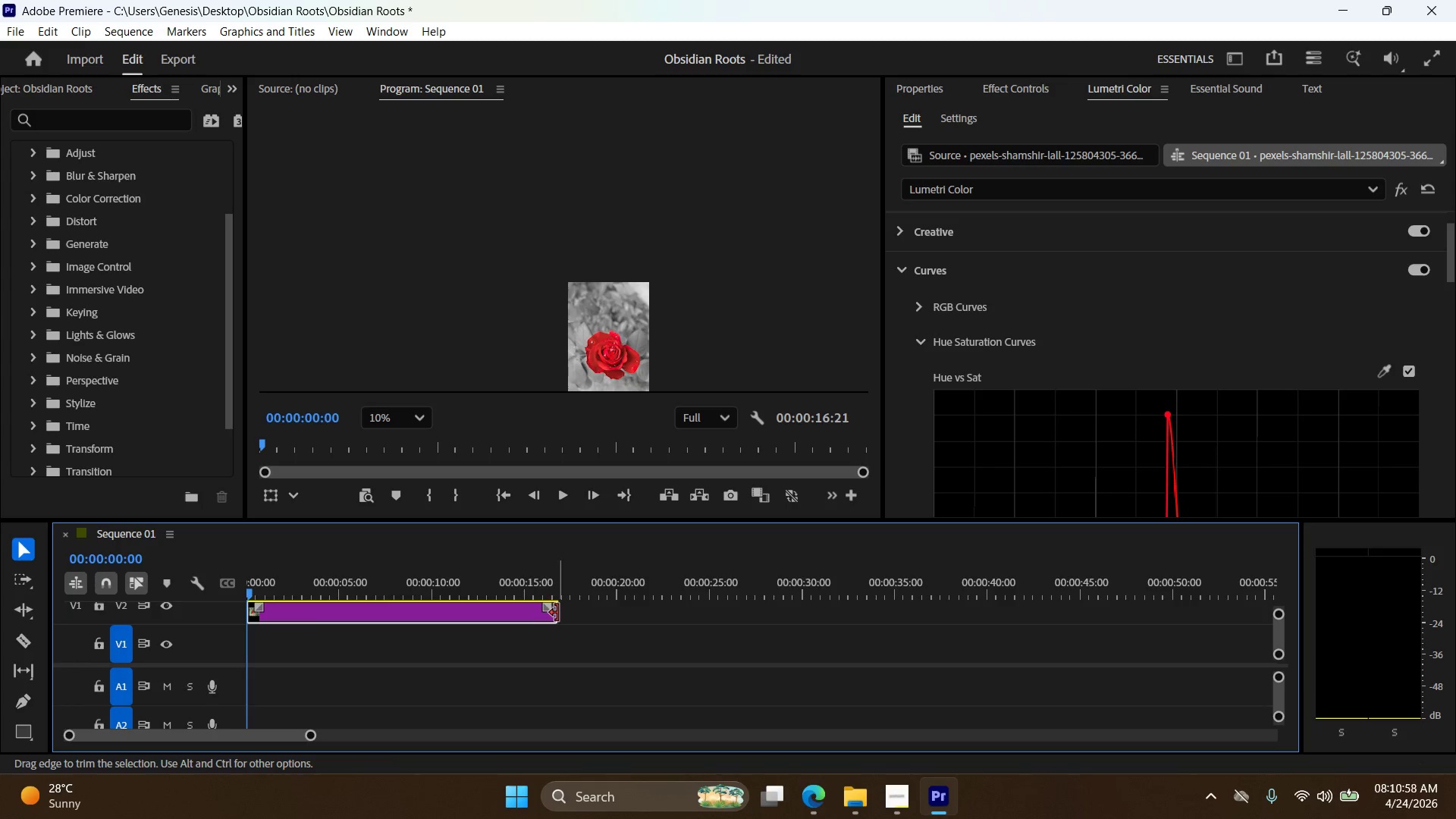 
left_click_drag(start_coordinate=[557, 613], to_coordinate=[469, 617])
 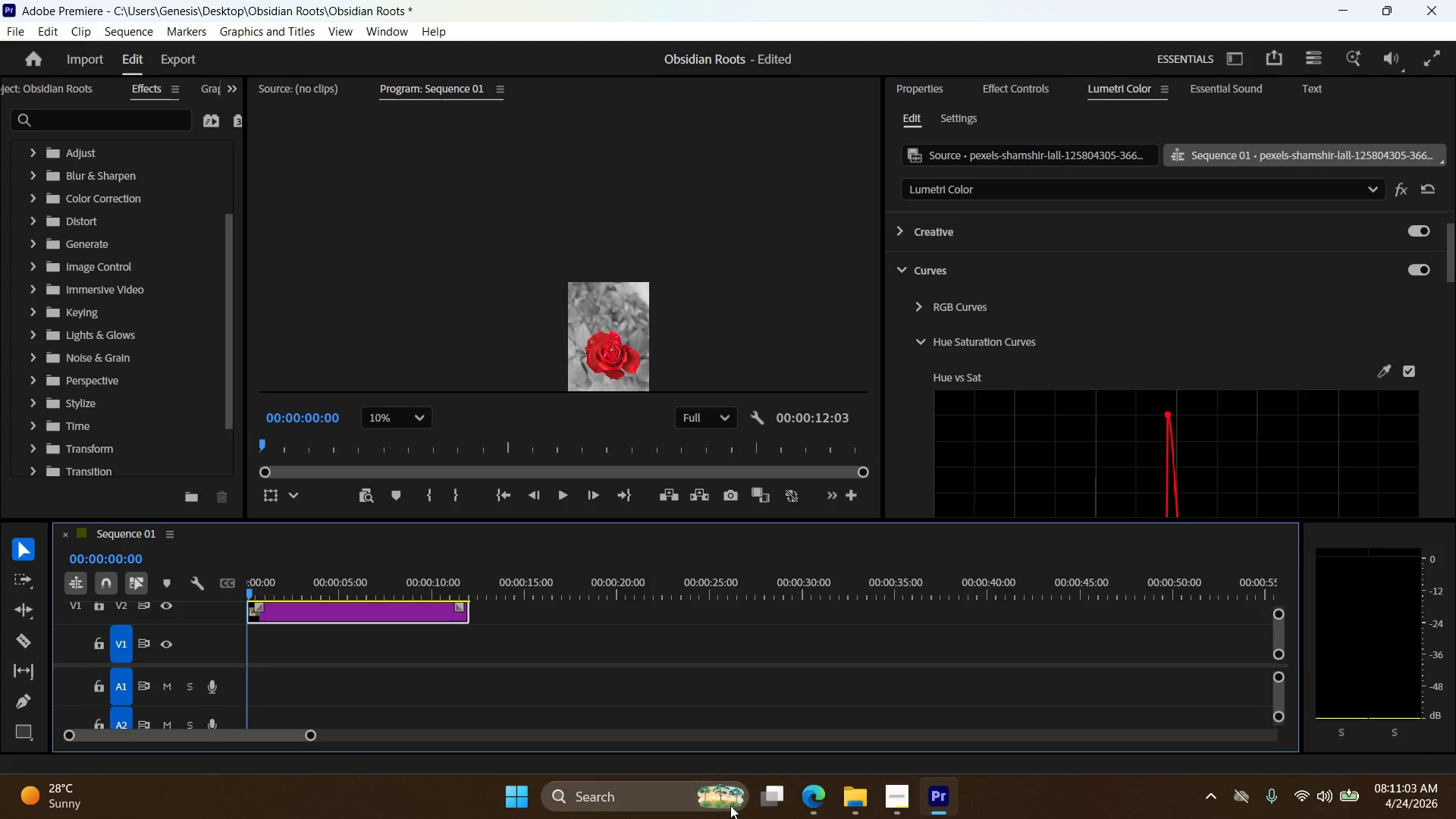 
left_click([892, 806])